 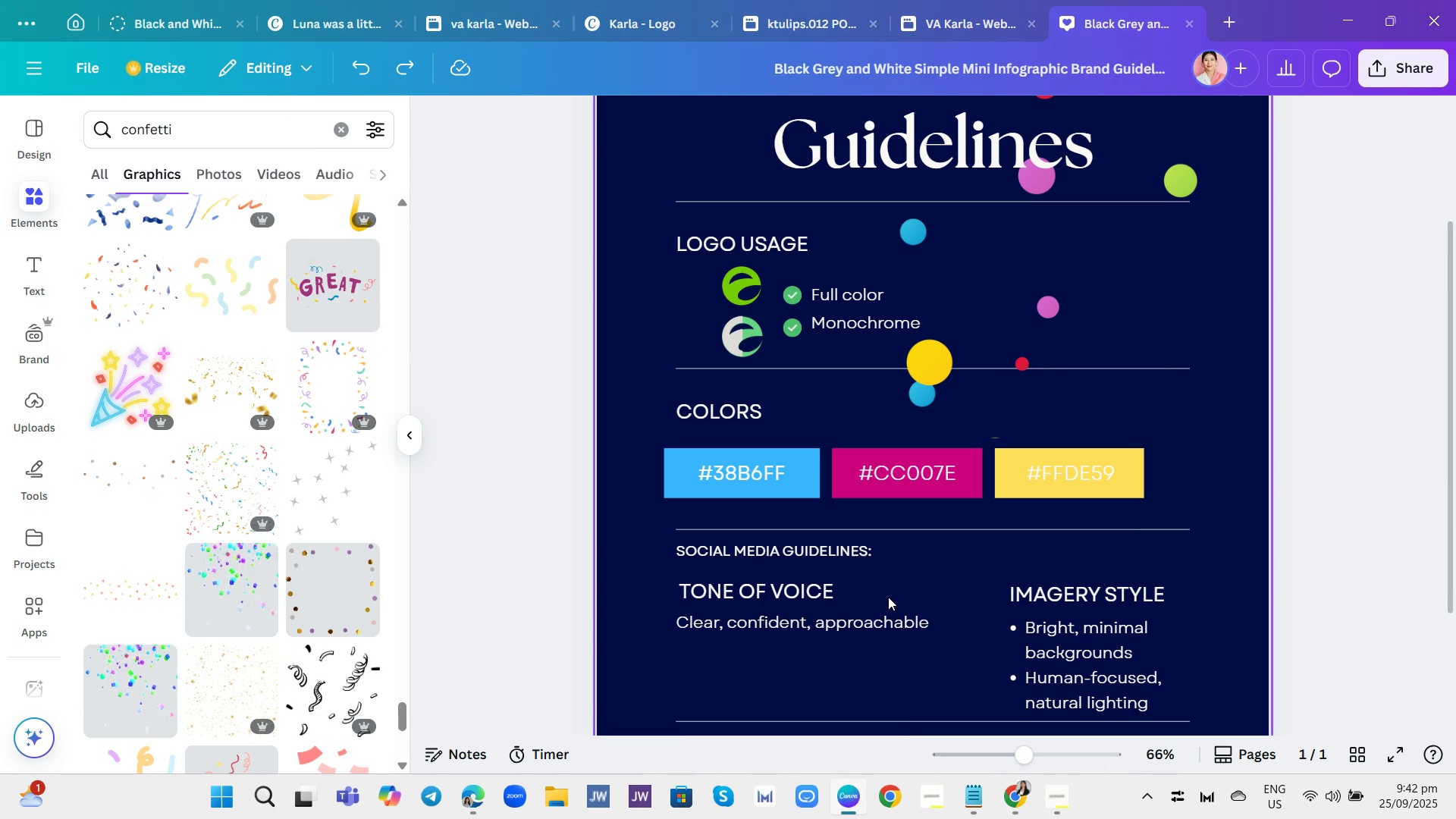 
left_click([1320, 372])
 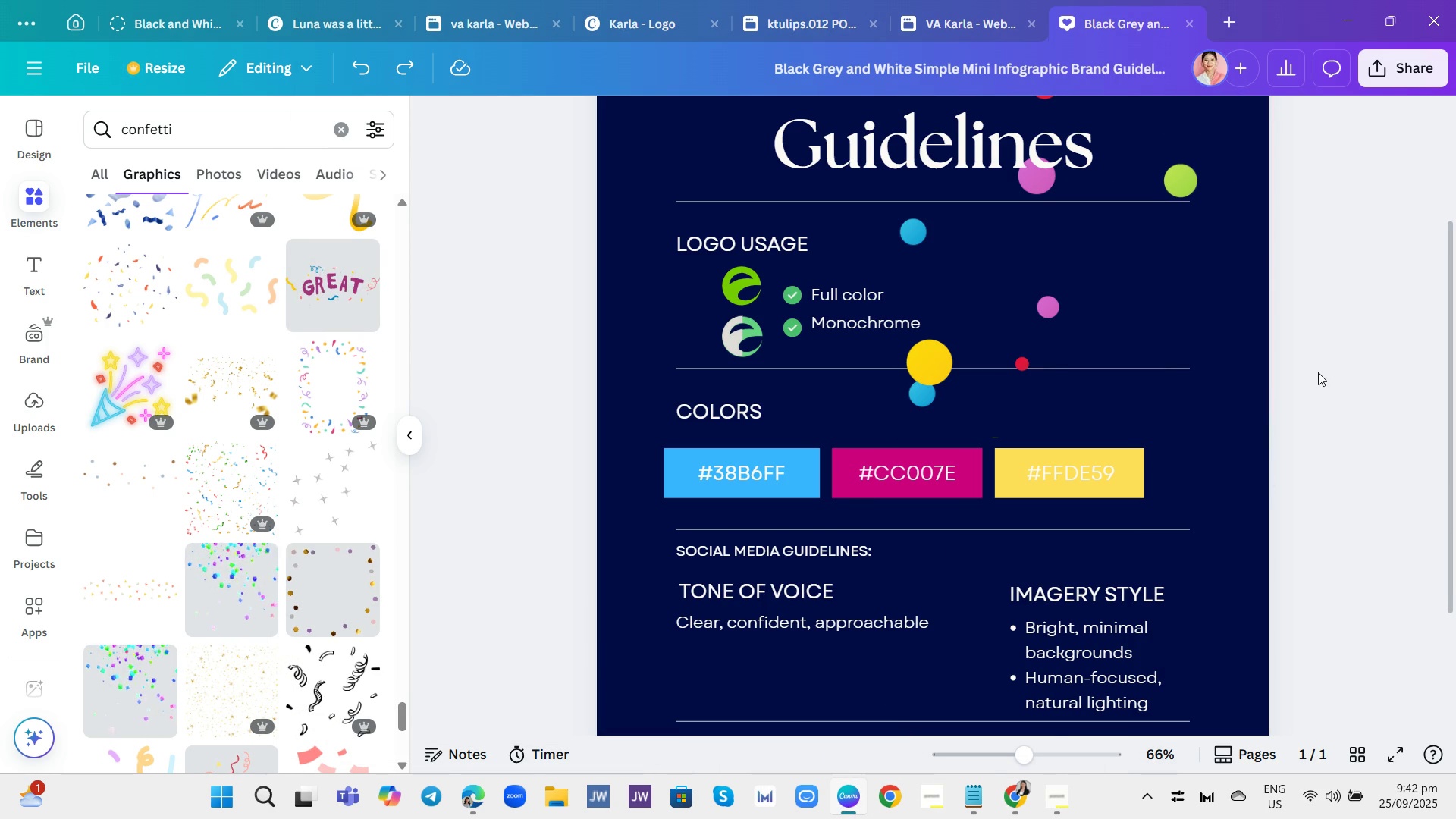 
scroll: coordinate [1318, 372], scroll_direction: up, amount: 1.0
 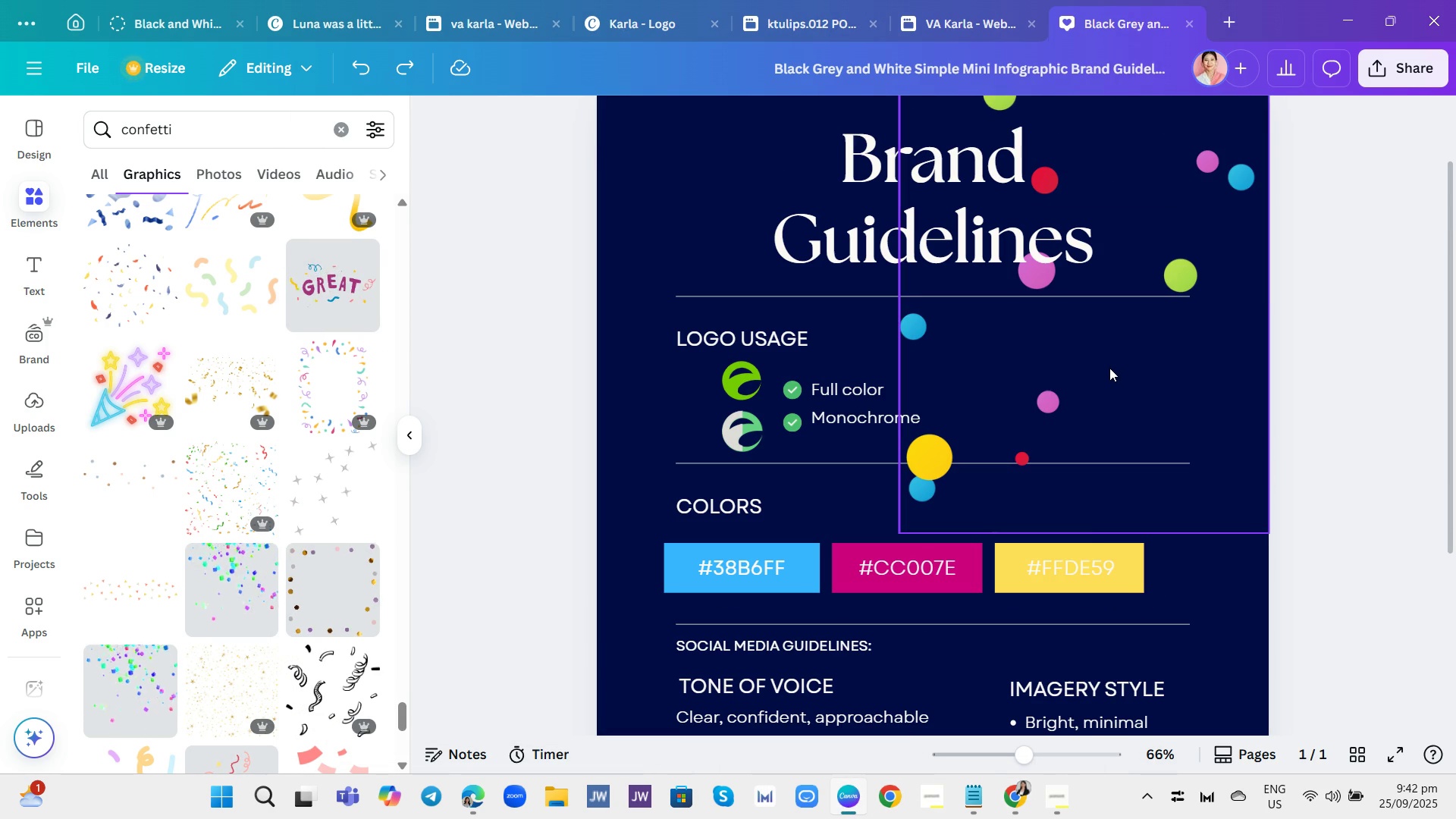 
left_click([1109, 368])
 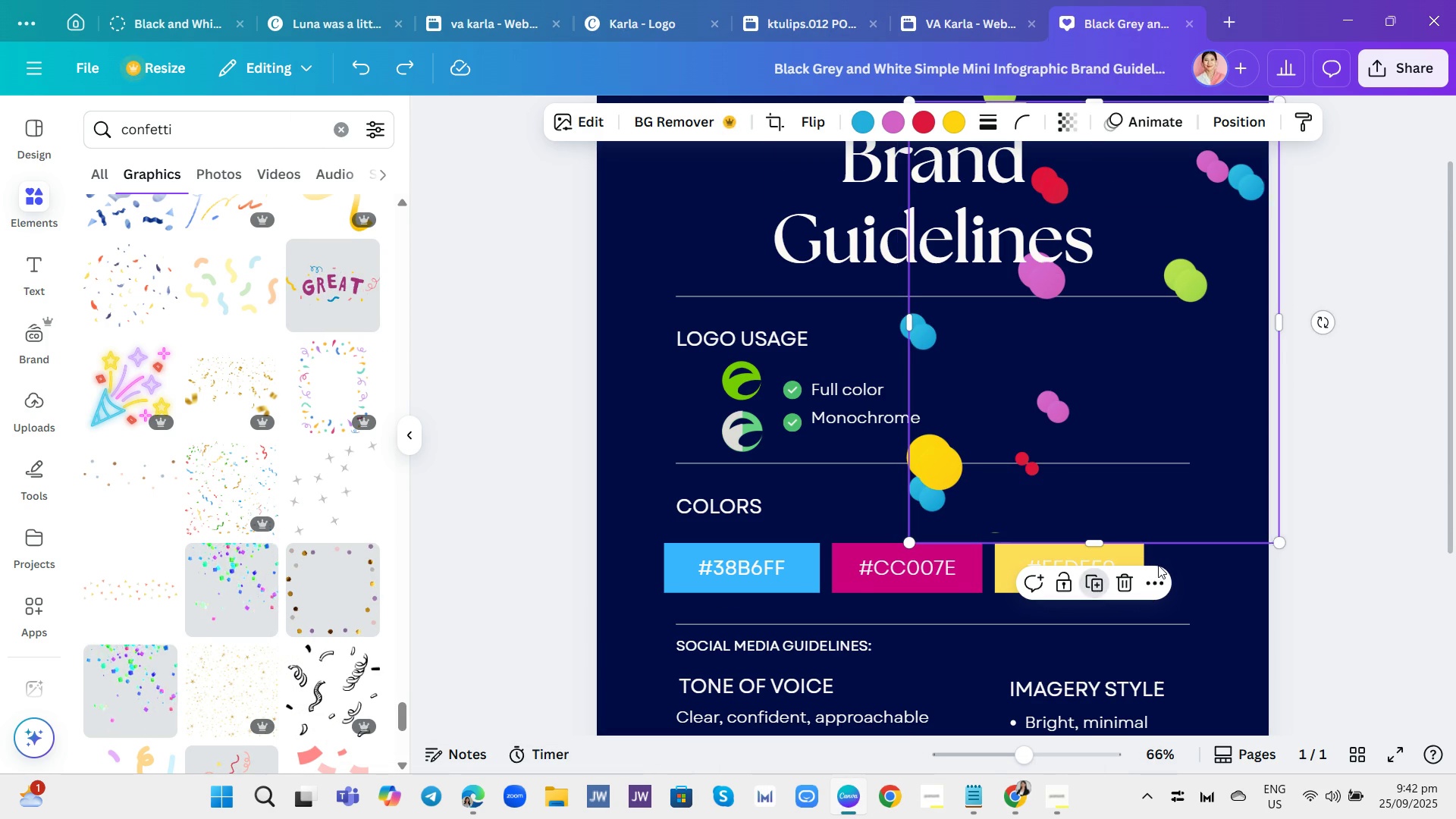 
scroll: coordinate [1427, 490], scroll_direction: down, amount: 2.0